 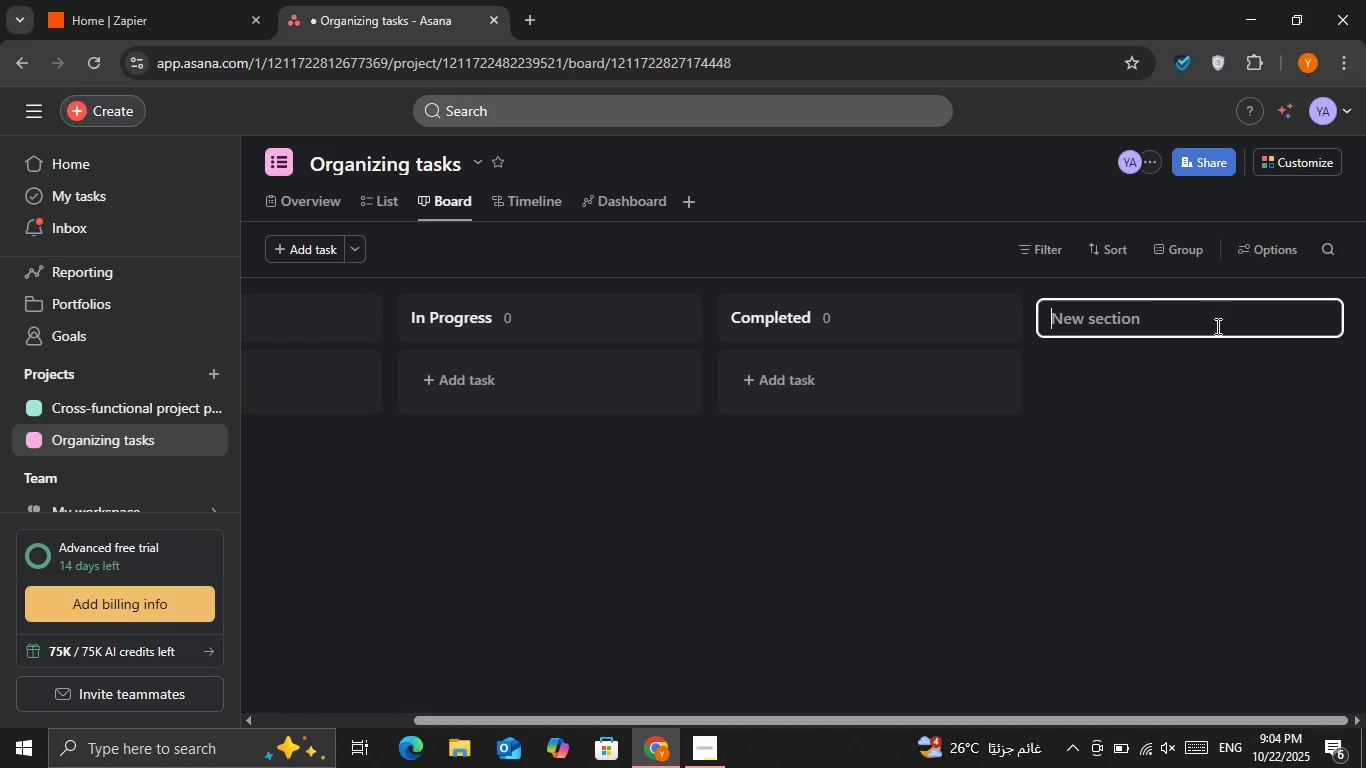 
key(Control+ControlLeft)
 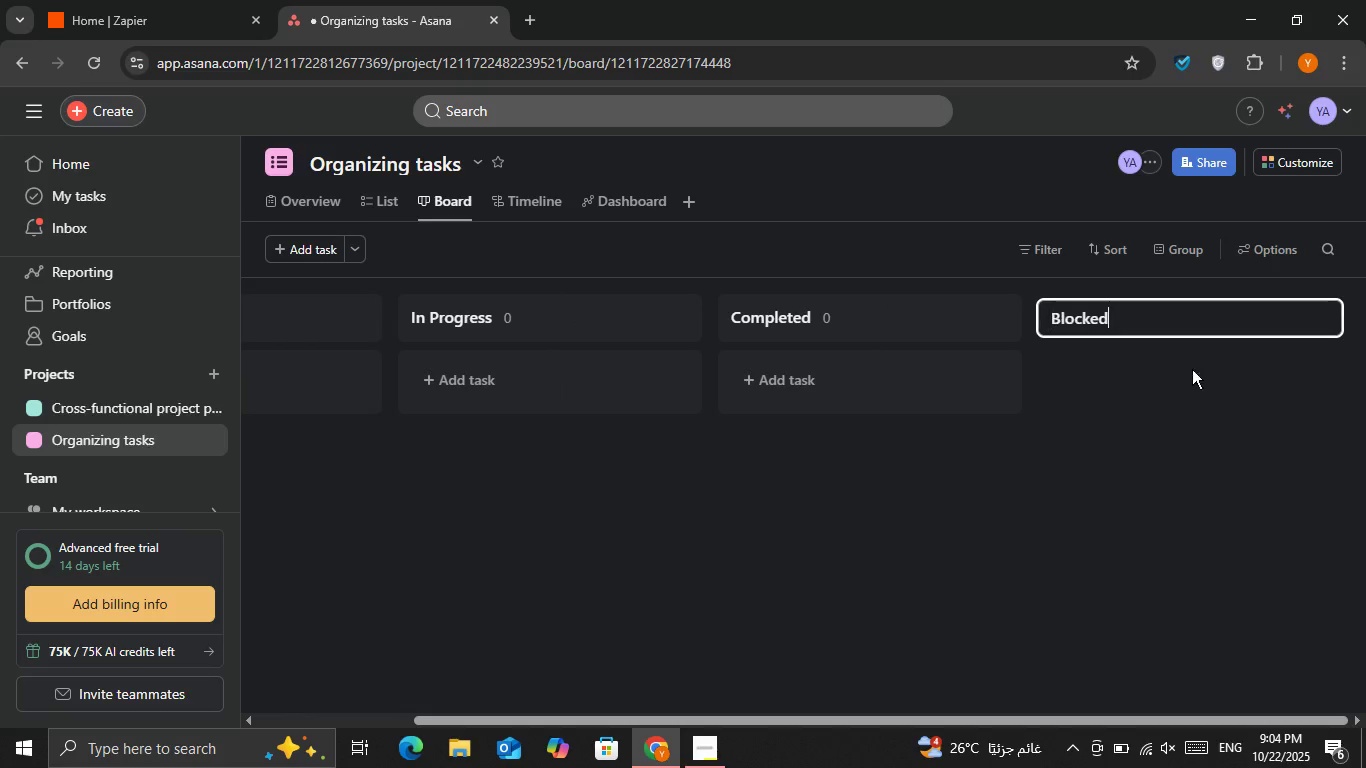 
key(Control+V)
 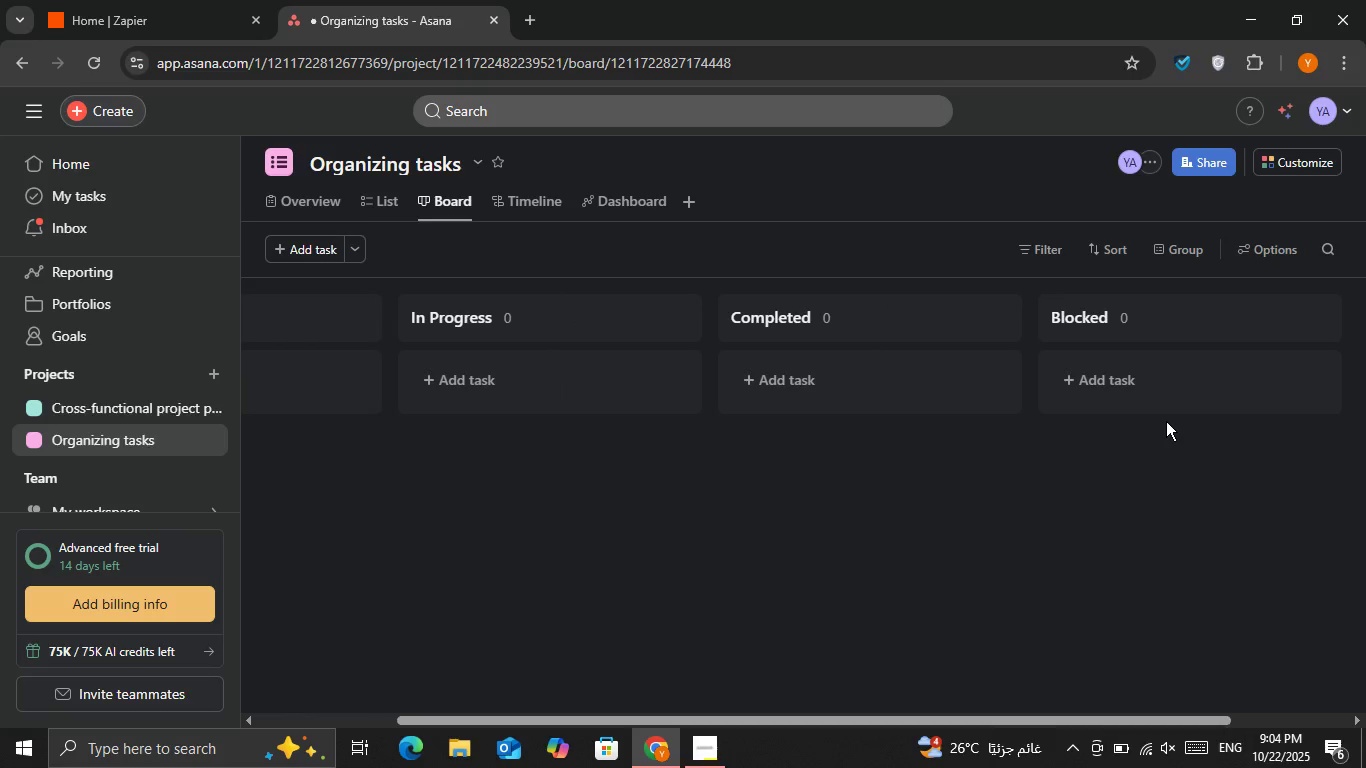 
left_click([1166, 421])
 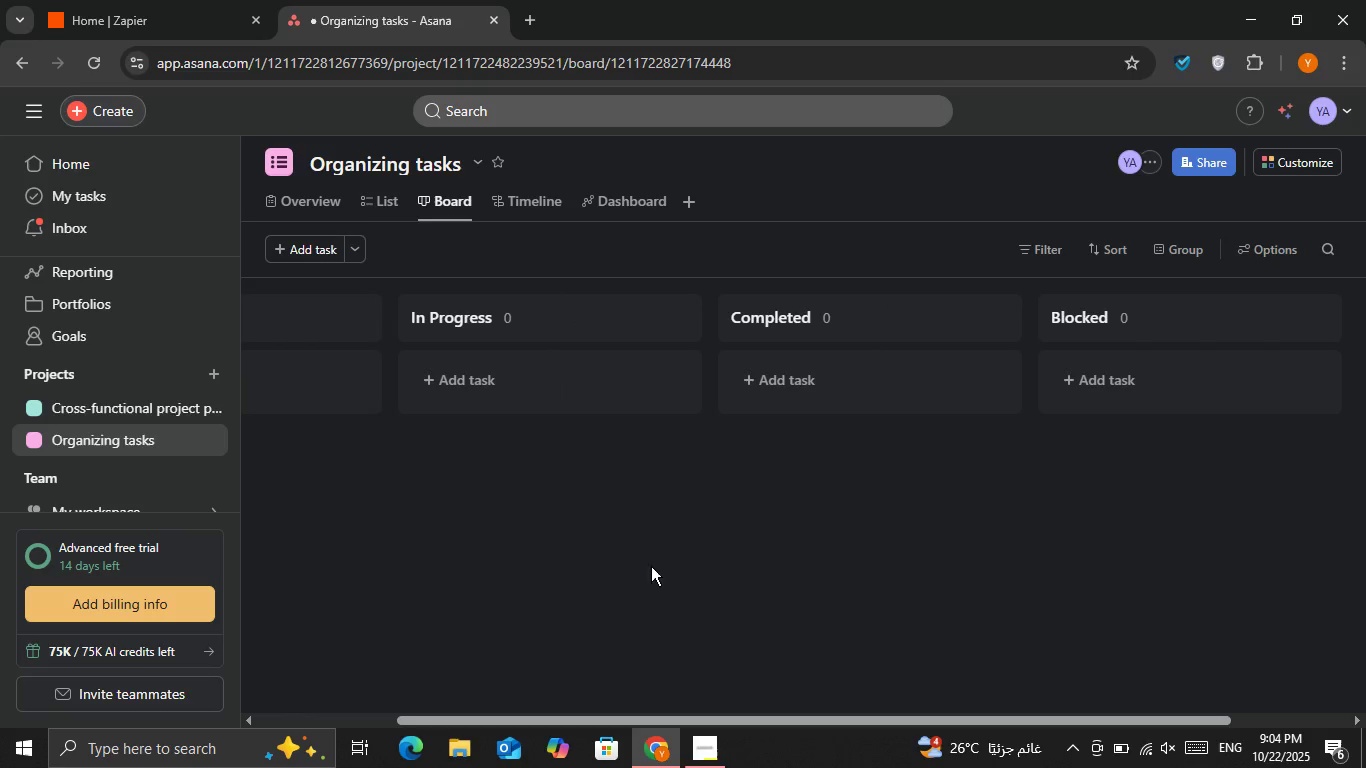 
left_click([651, 566])
 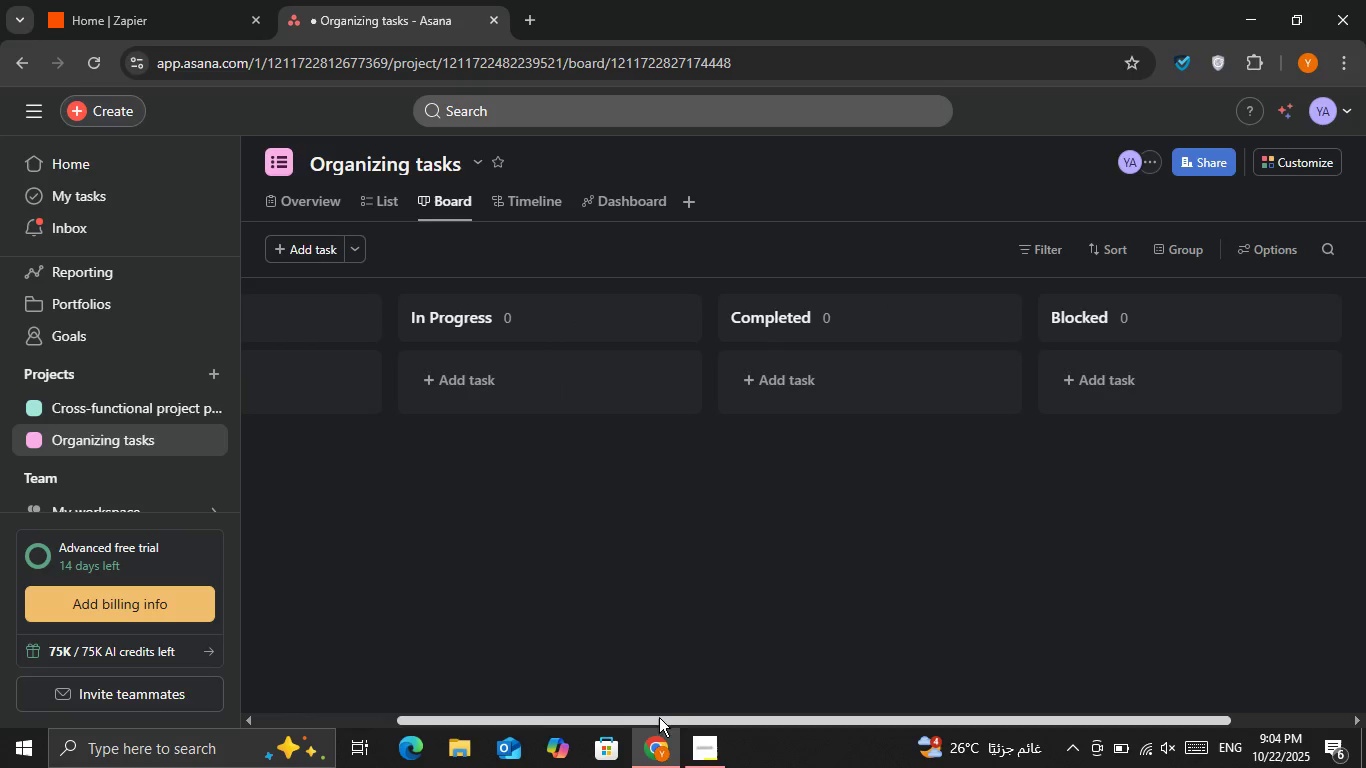 
left_click_drag(start_coordinate=[659, 717], to_coordinate=[467, 691])
 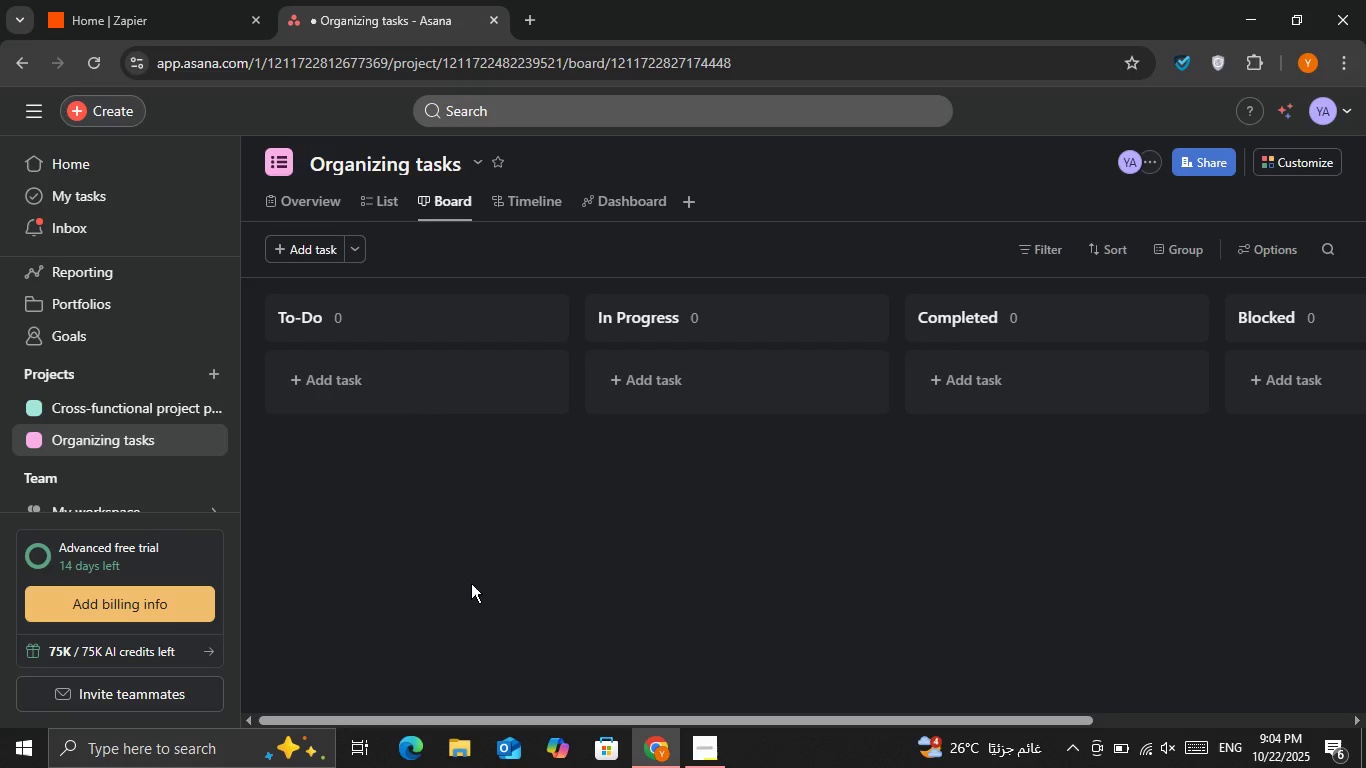 
left_click([471, 583])
 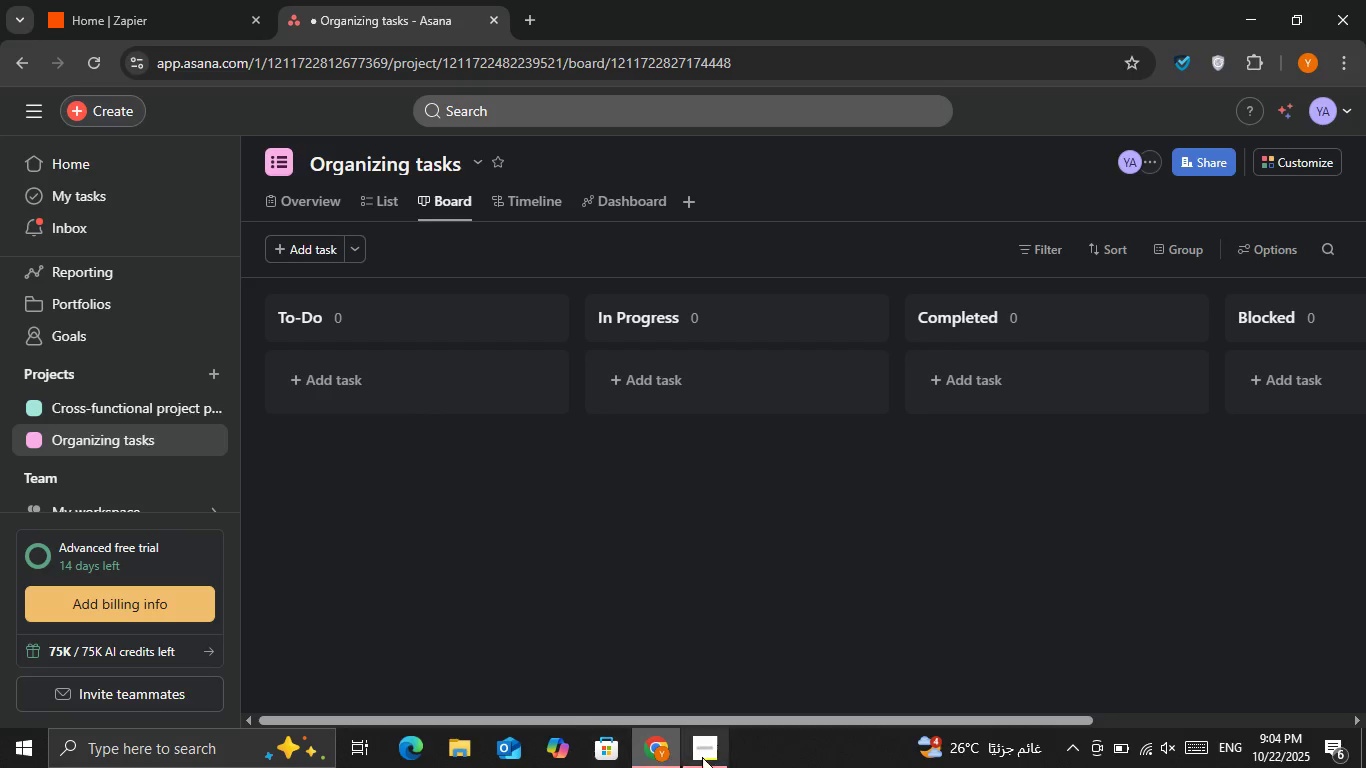 
left_click([711, 753])